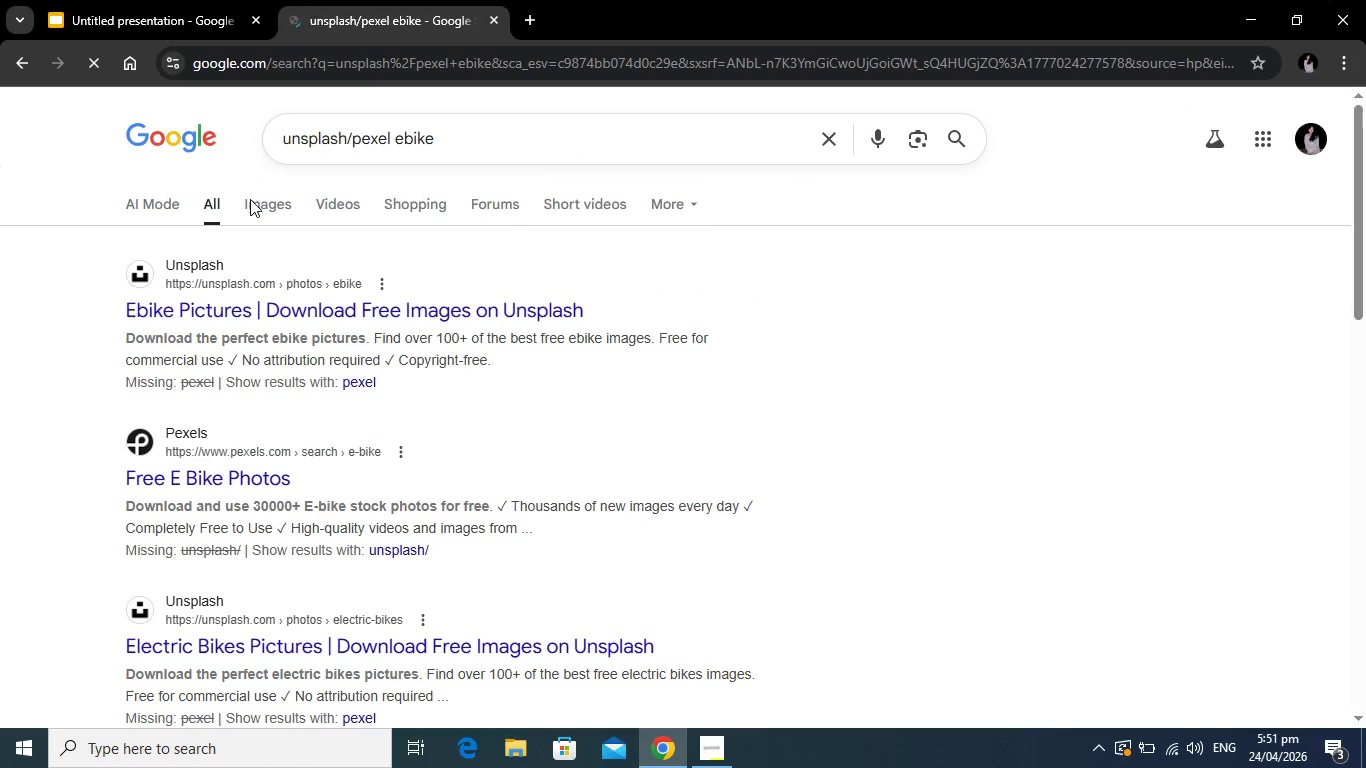 
left_click([250, 199])
 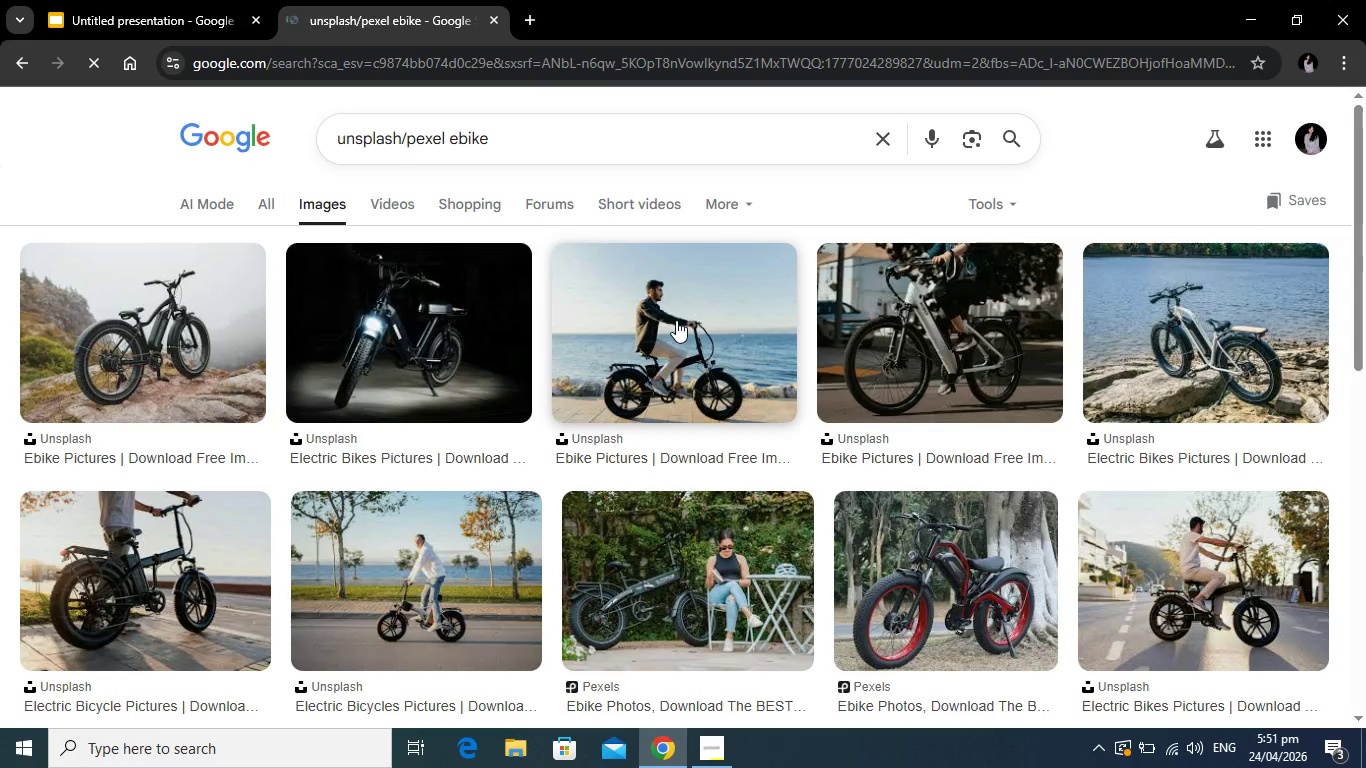 
wait(6.47)
 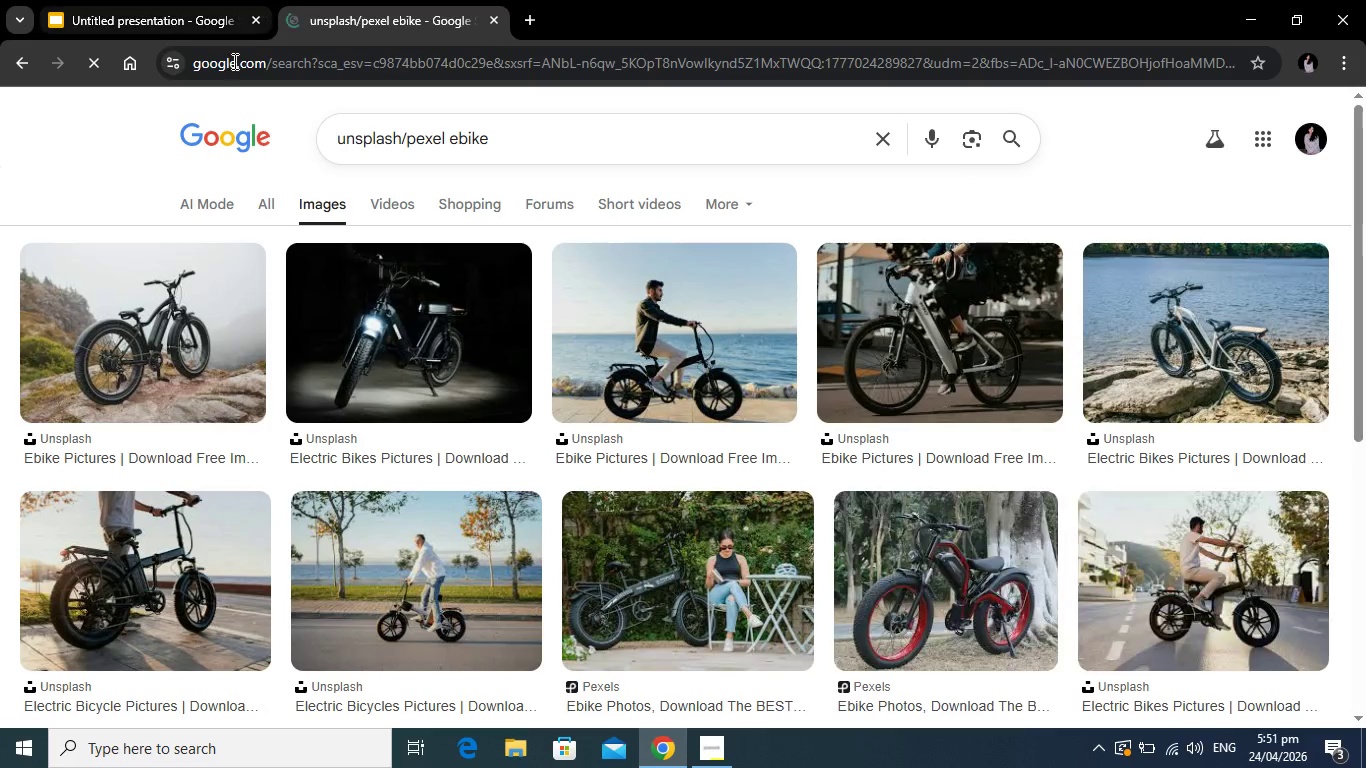 
scroll: coordinate [403, 336], scroll_direction: down, amount: 7.0
 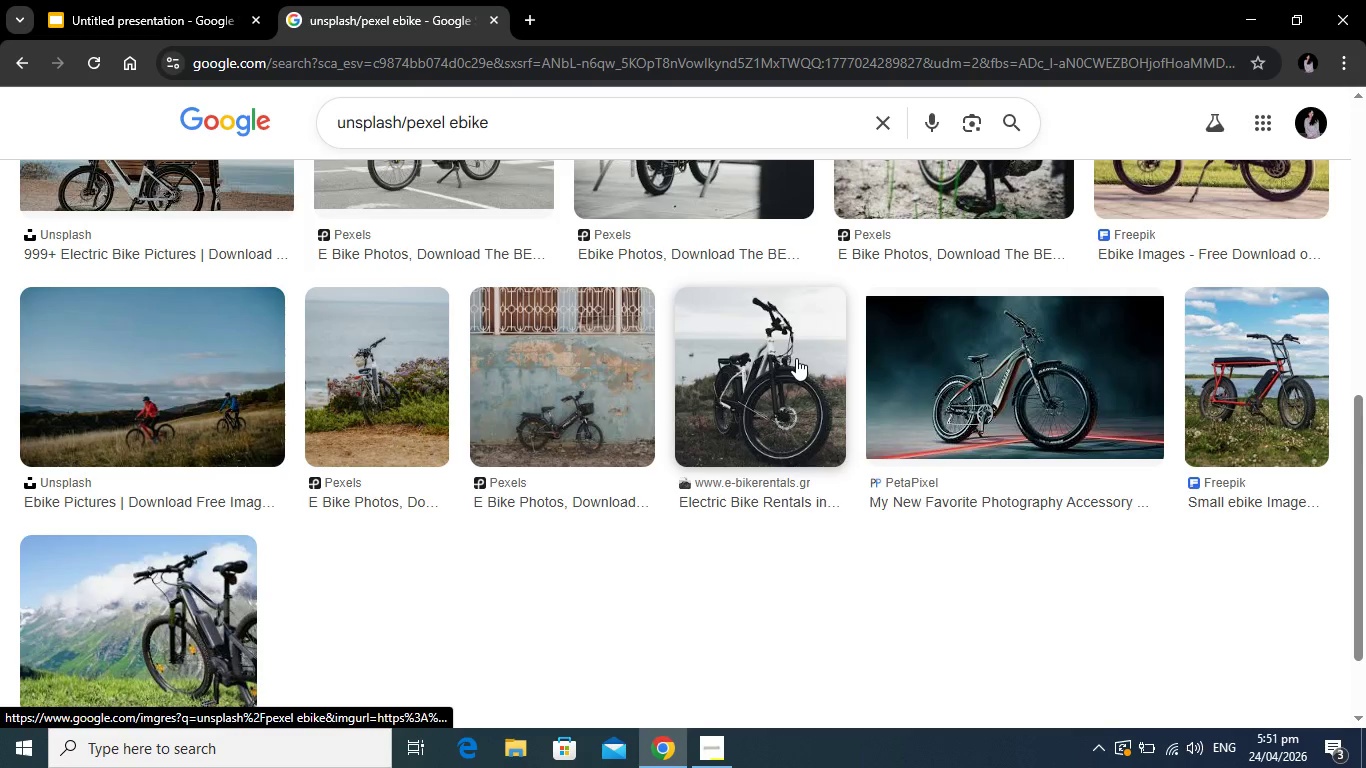 
left_click([786, 371])
 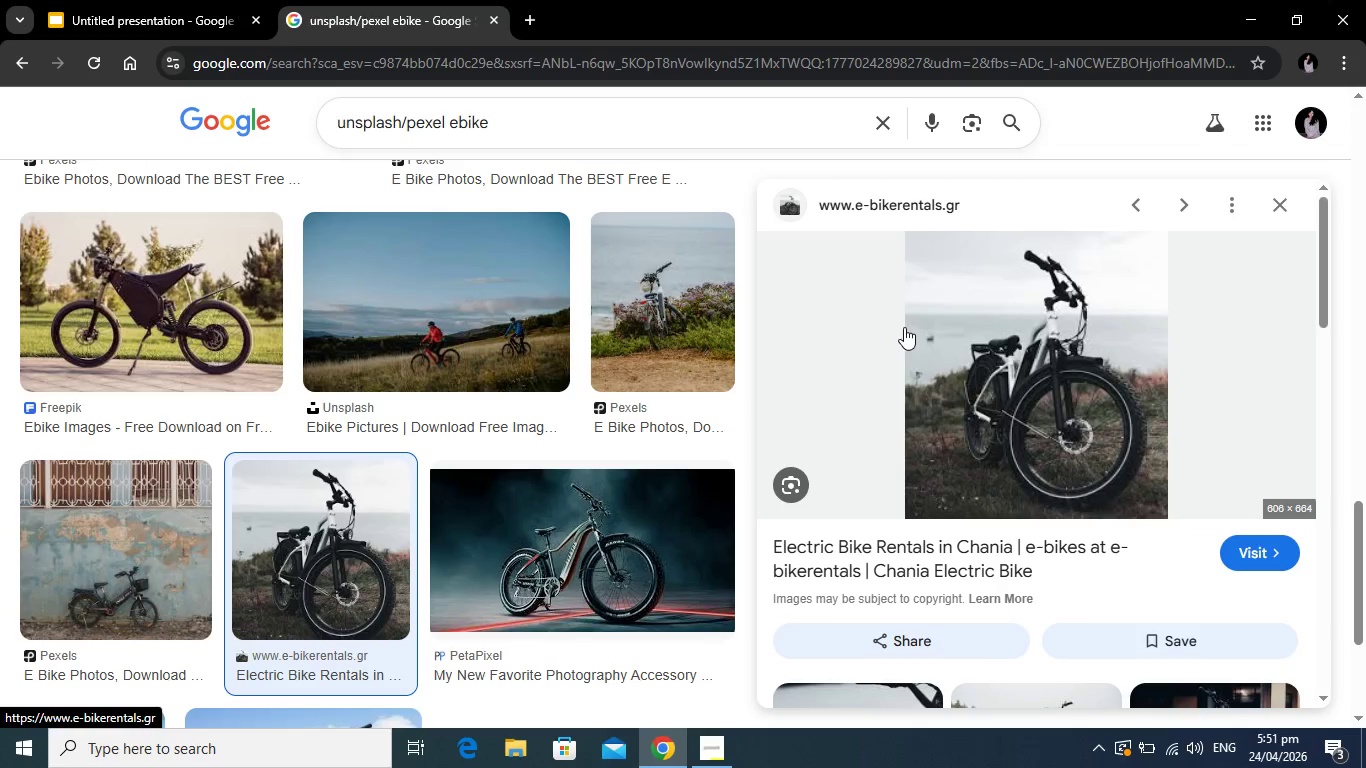 
wait(5.75)
 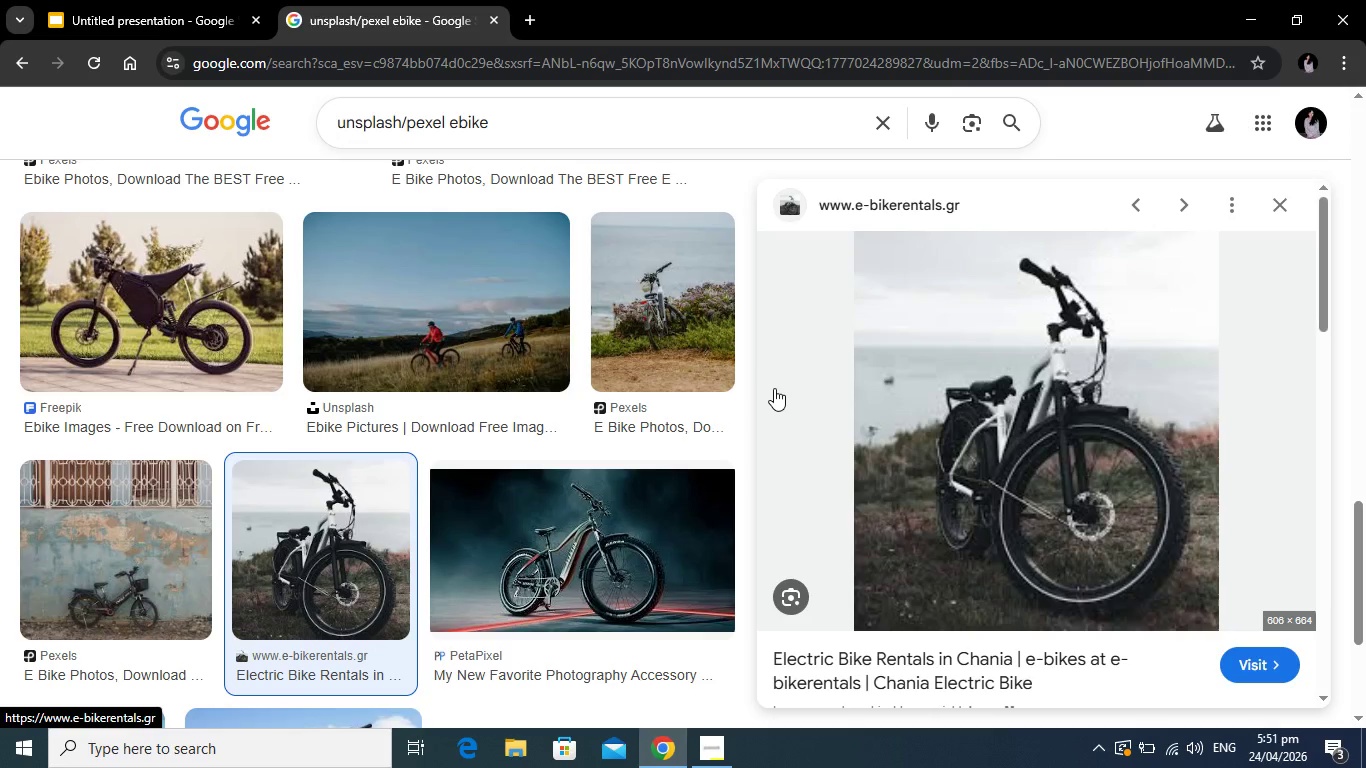 
scroll: coordinate [911, 327], scroll_direction: down, amount: 2.0
 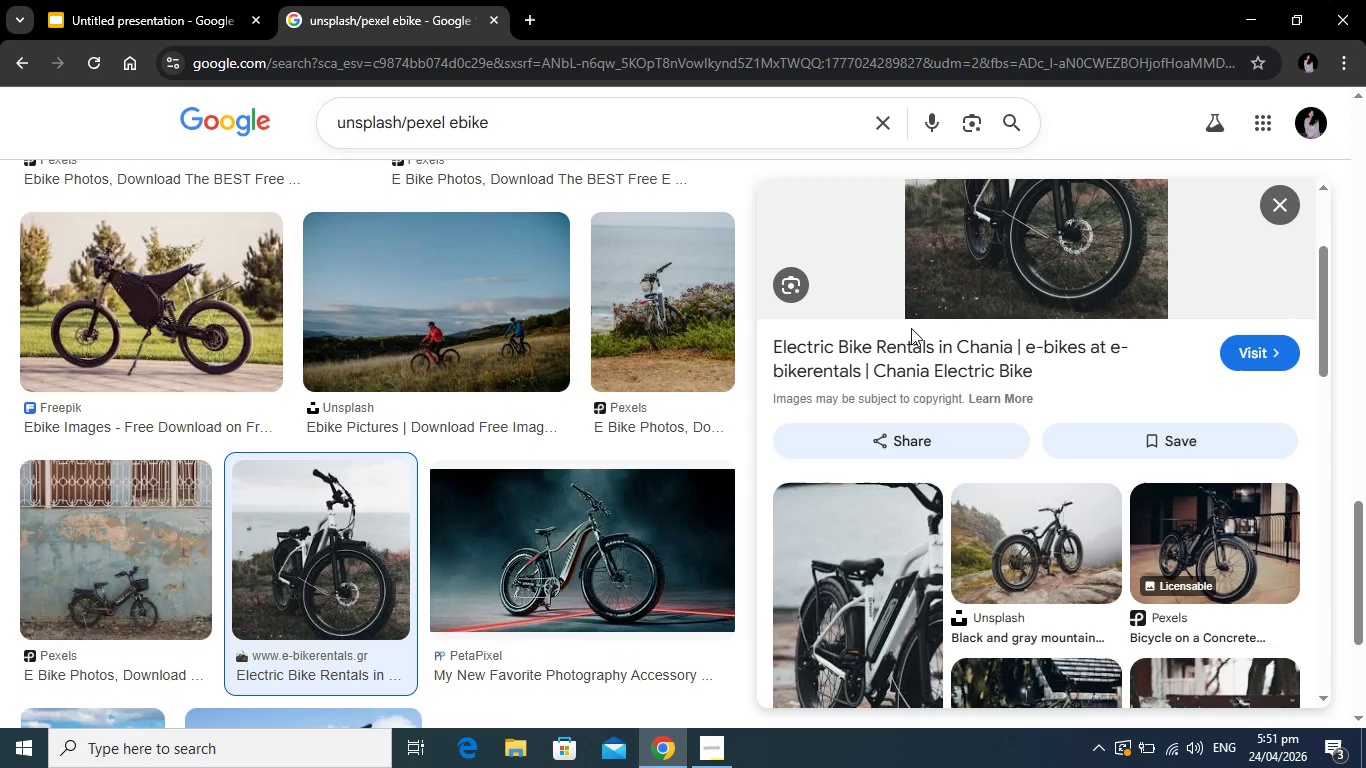 
scroll: coordinate [911, 333], scroll_direction: up, amount: 4.0
 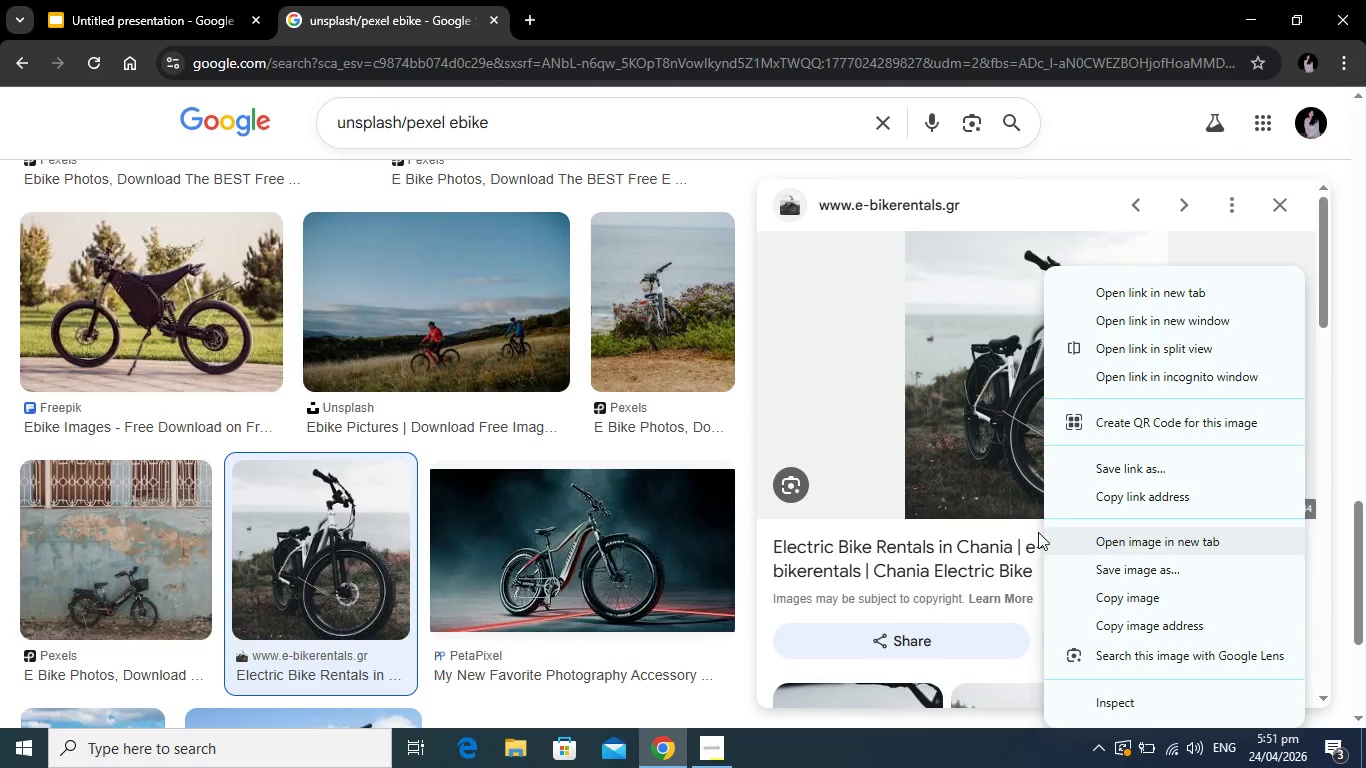 
left_click([157, 0])
 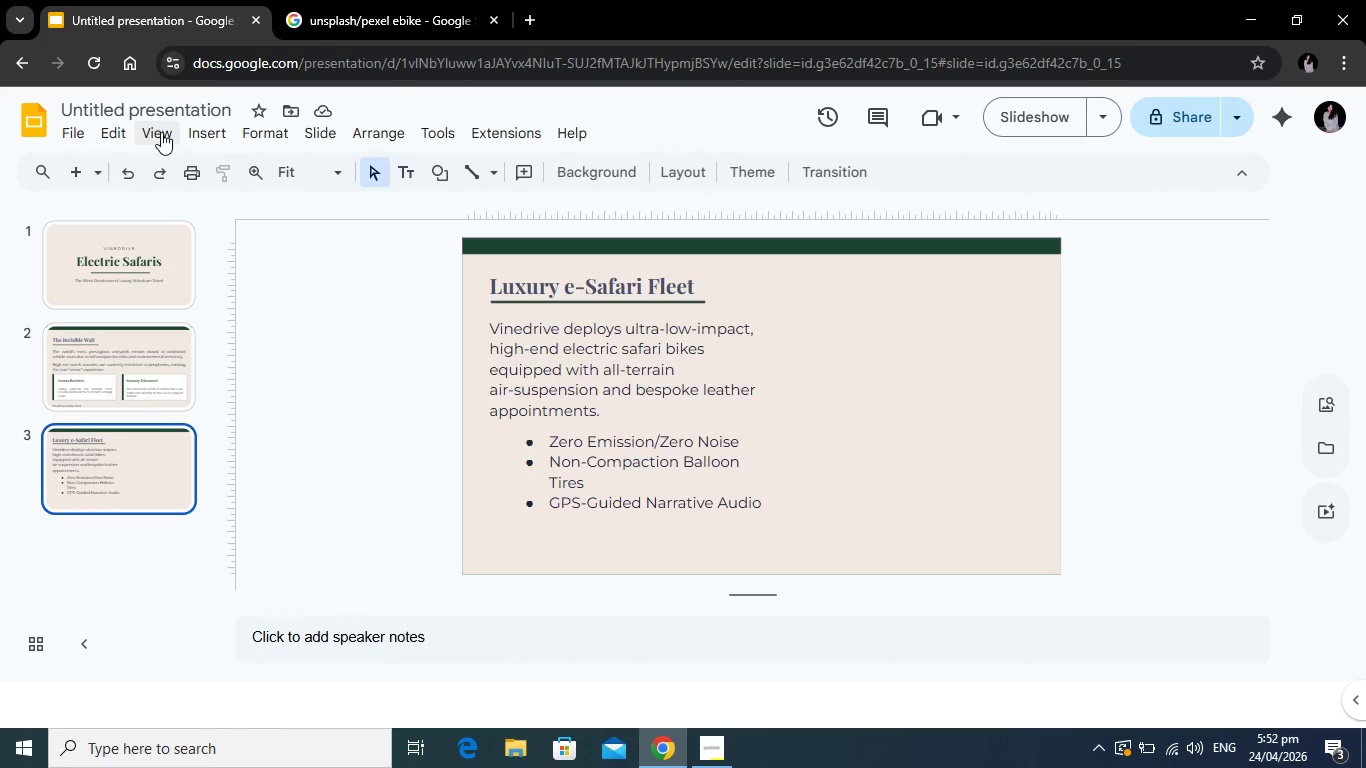 
wait(5.41)
 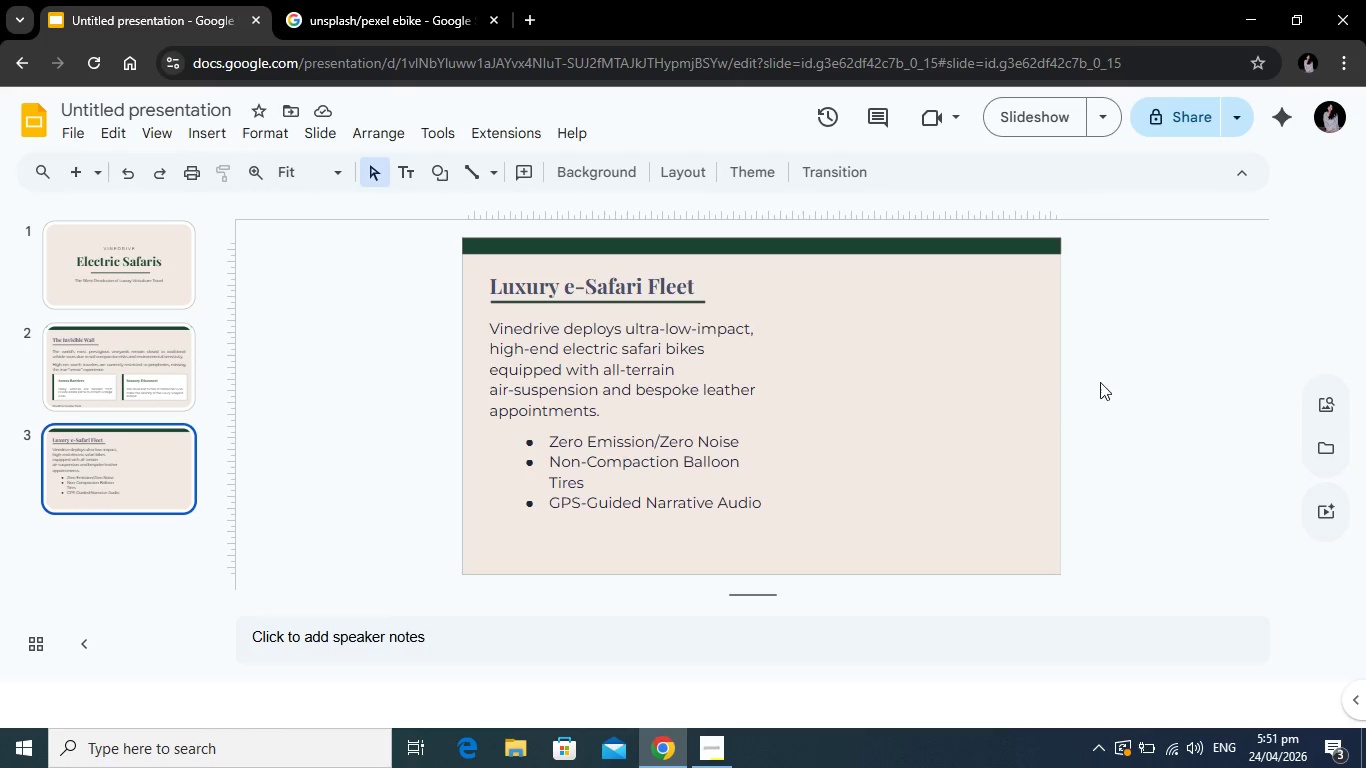 
left_click([164, 126])
 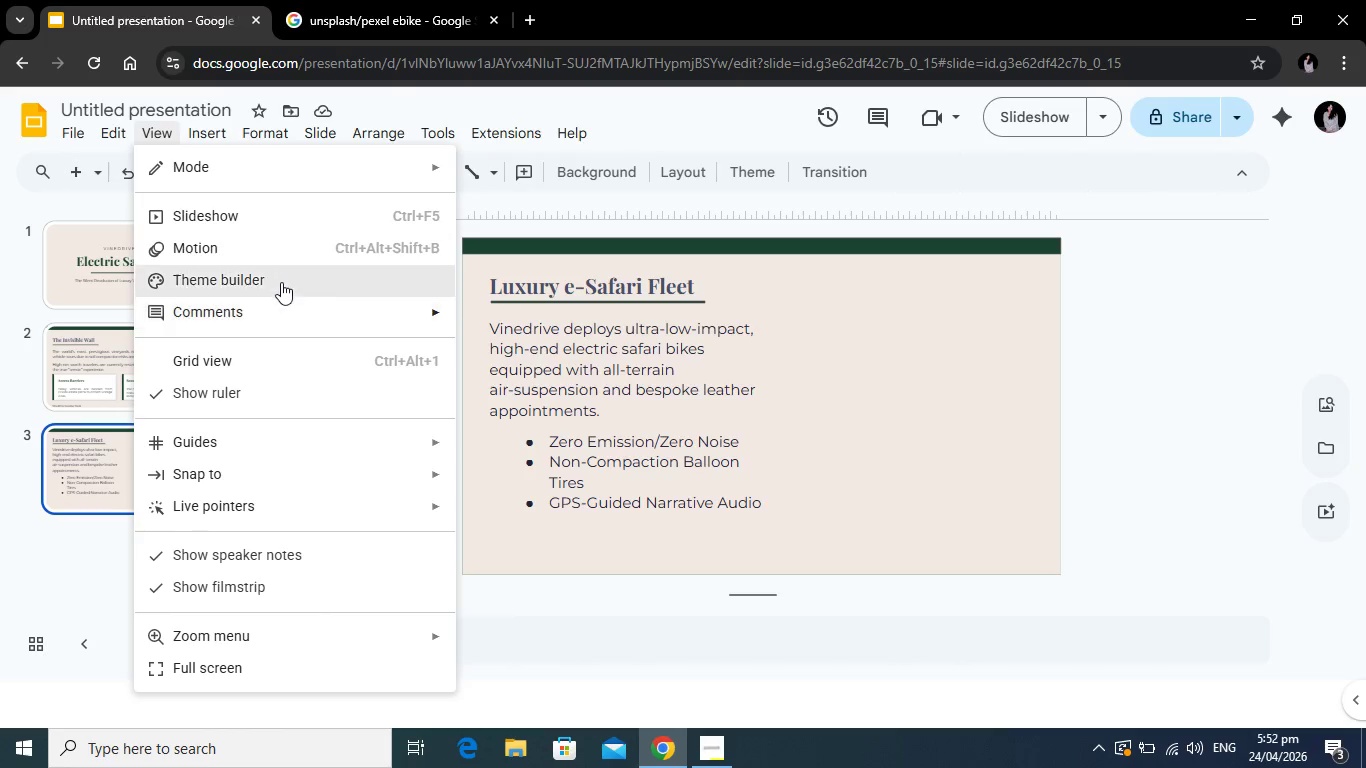 
left_click([281, 281])
 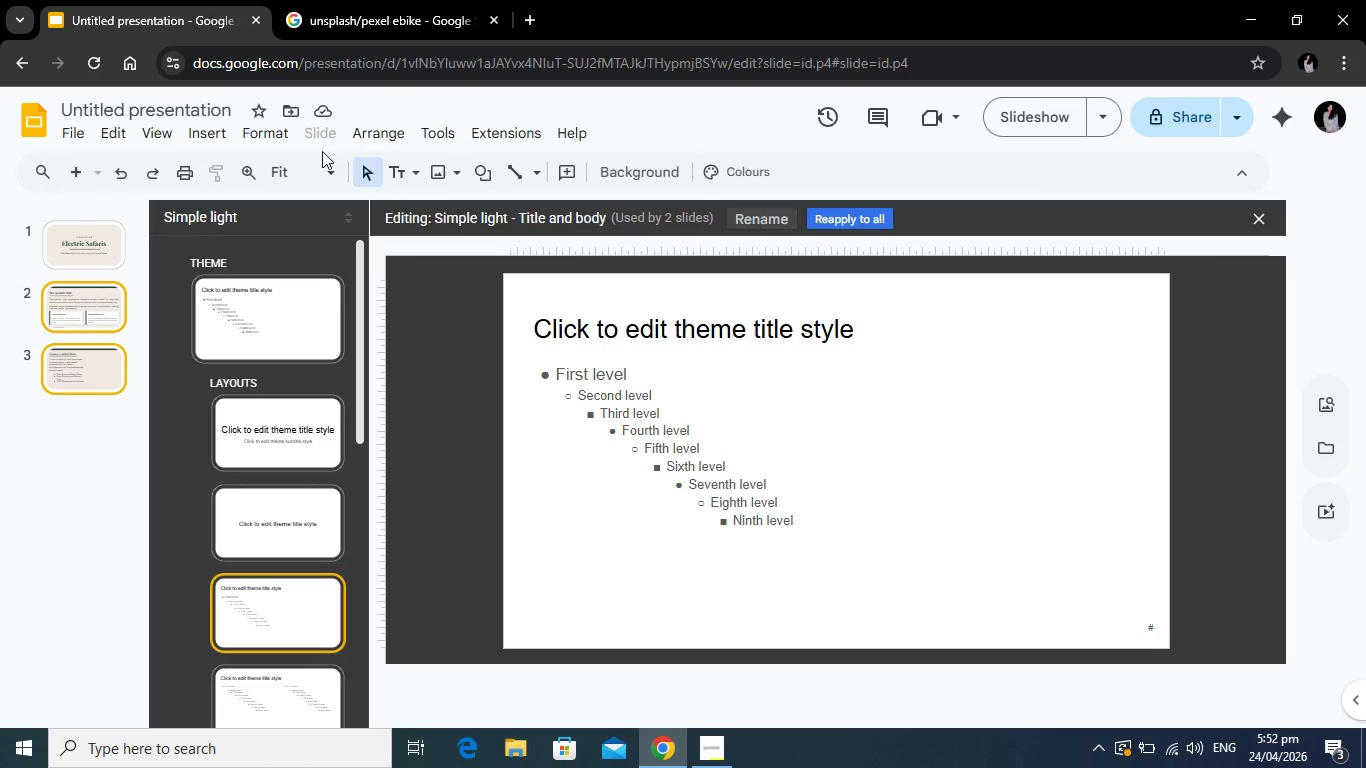 
left_click([200, 130])
 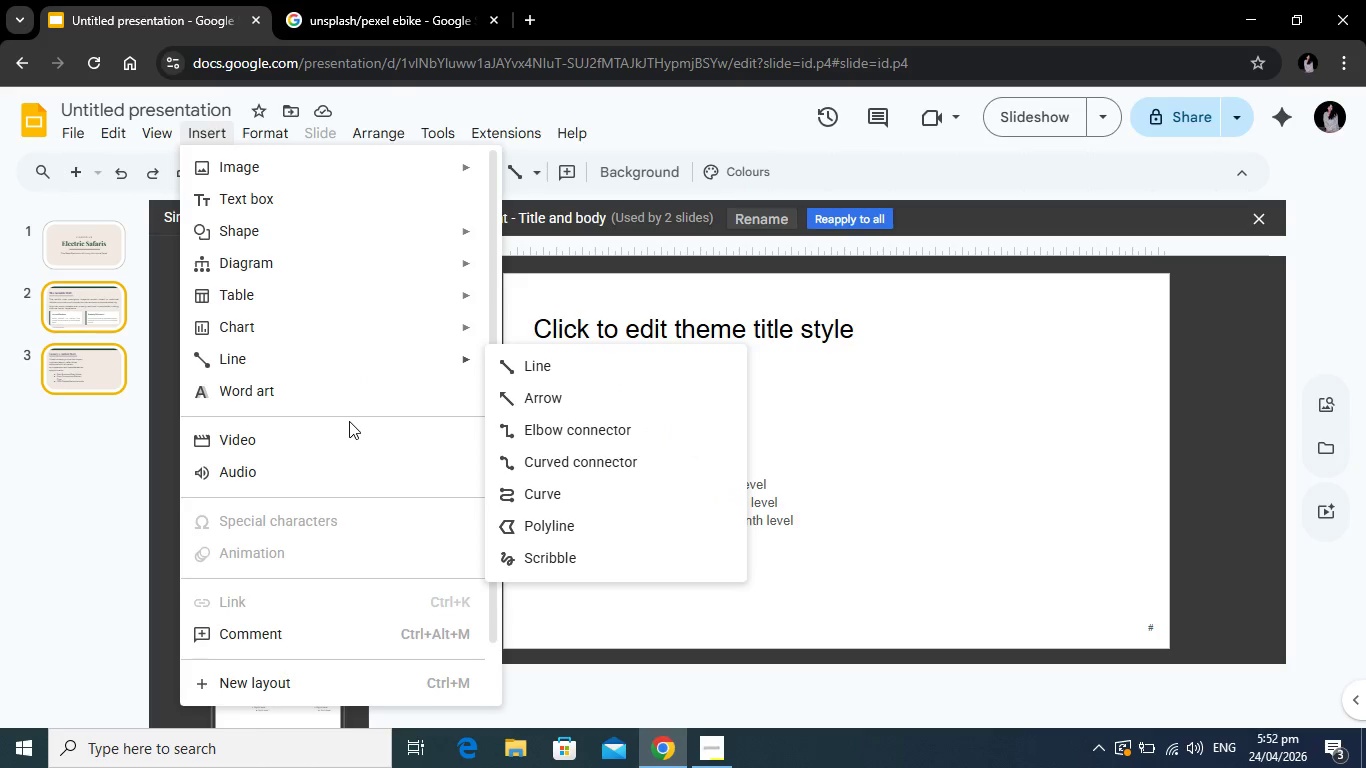 
wait(6.89)
 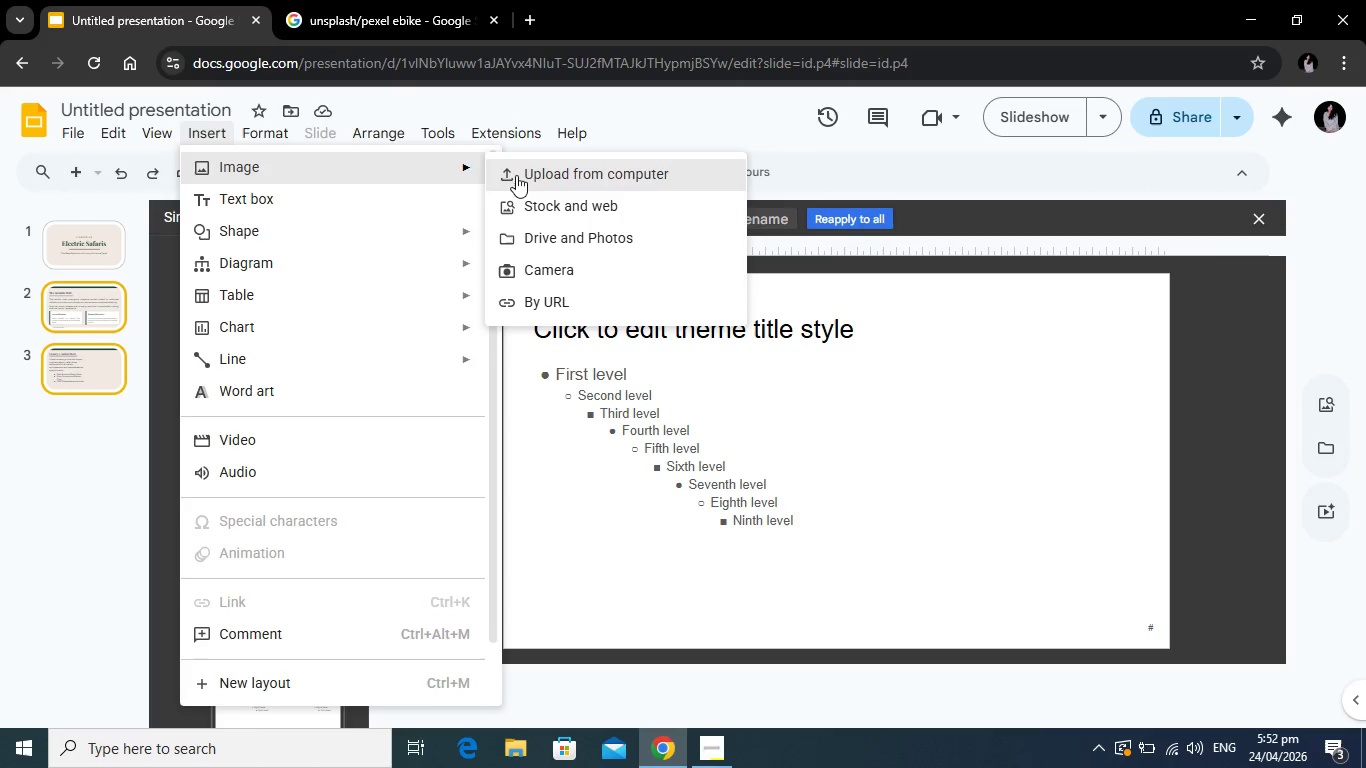 
scroll: coordinate [406, 658], scroll_direction: down, amount: 2.0
 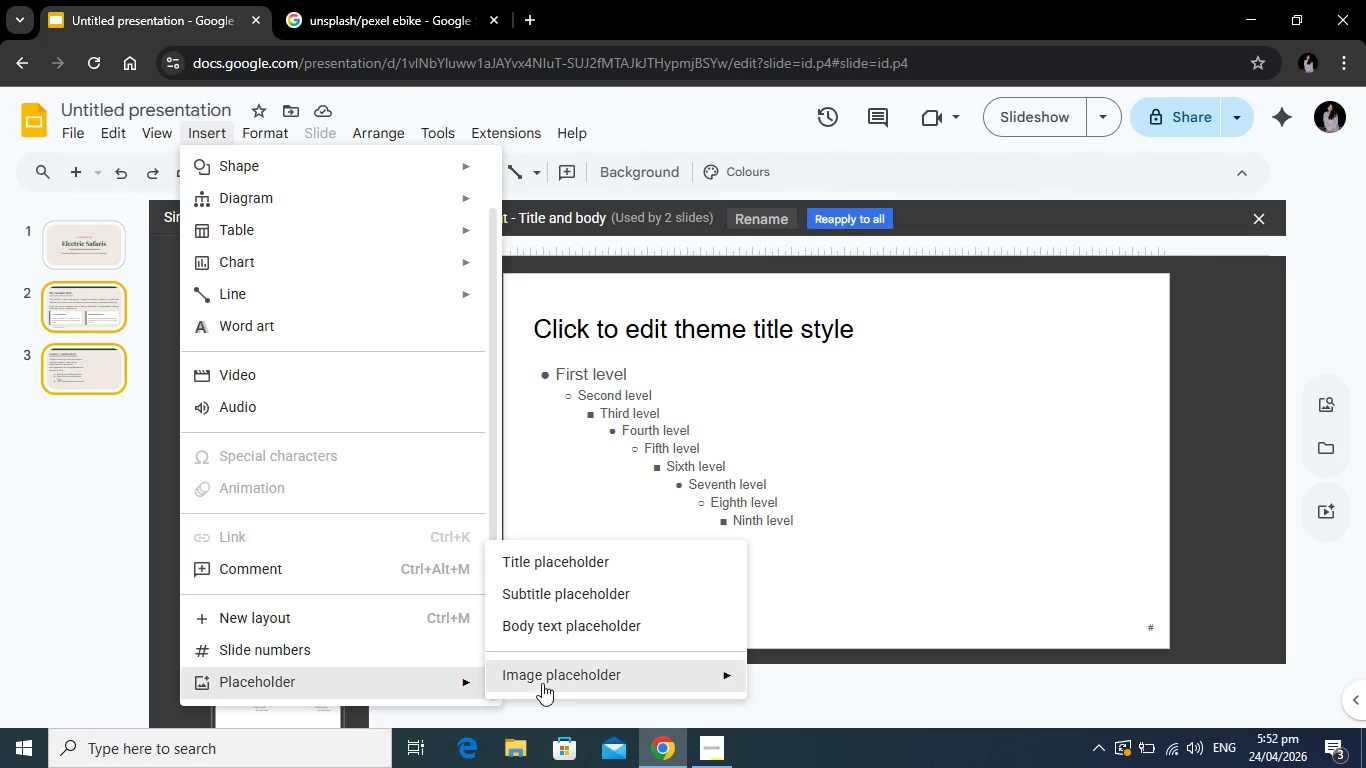 
left_click([559, 684])
 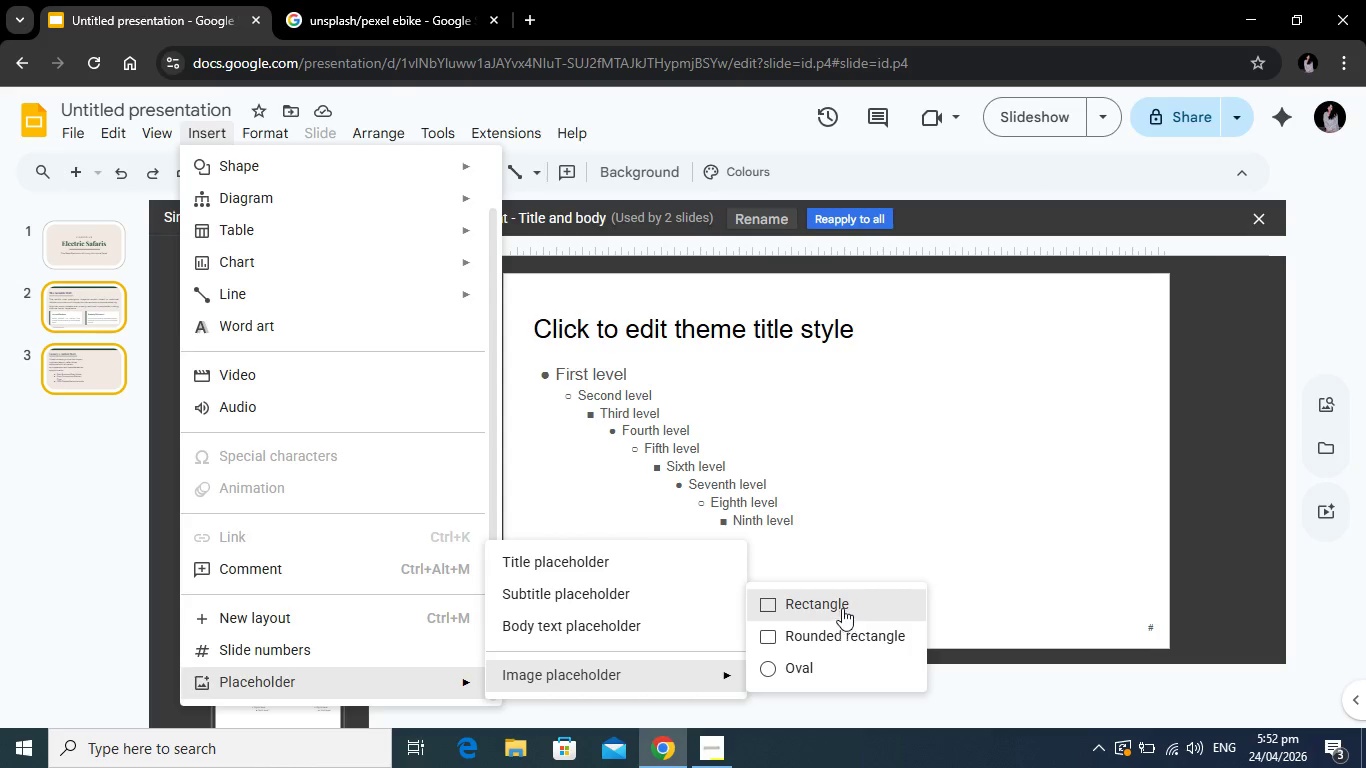 
left_click([846, 603])
 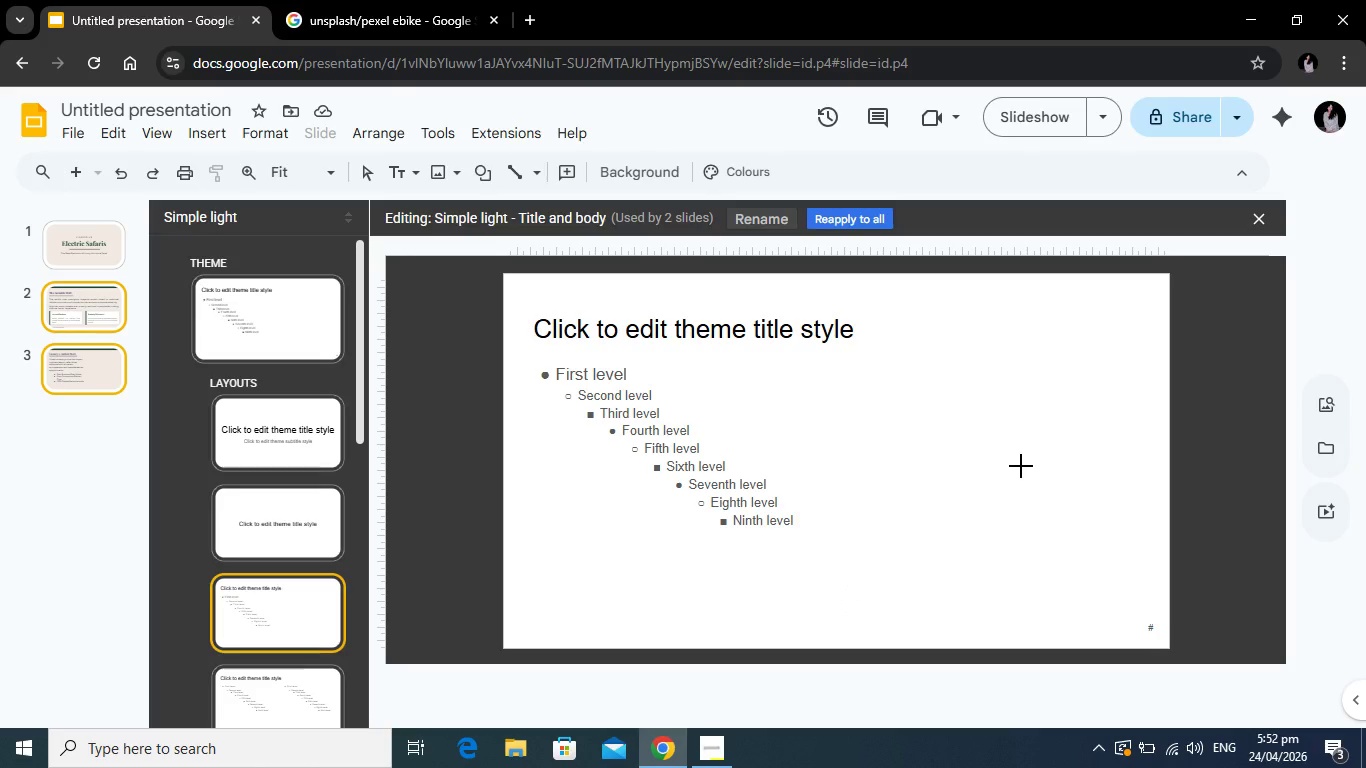 
left_click([1021, 466])
 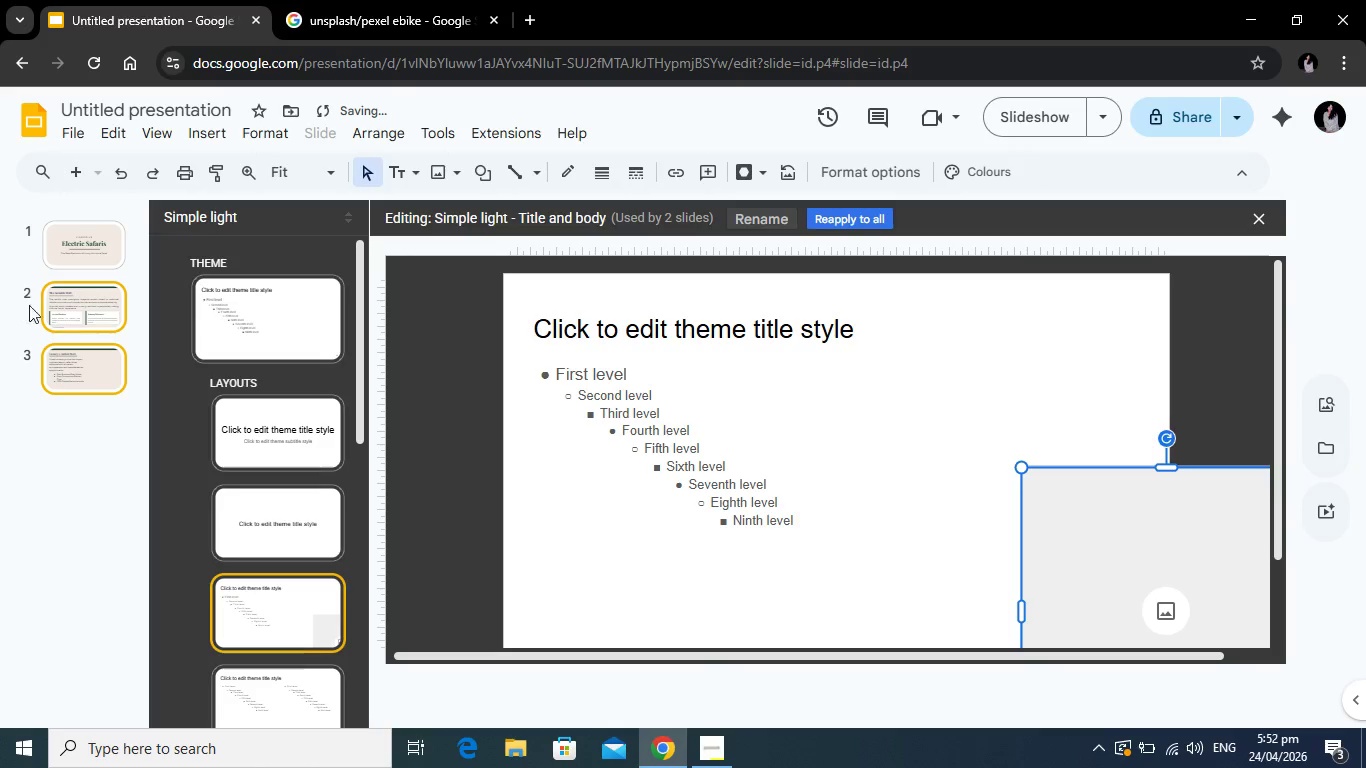 
left_click([70, 354])
 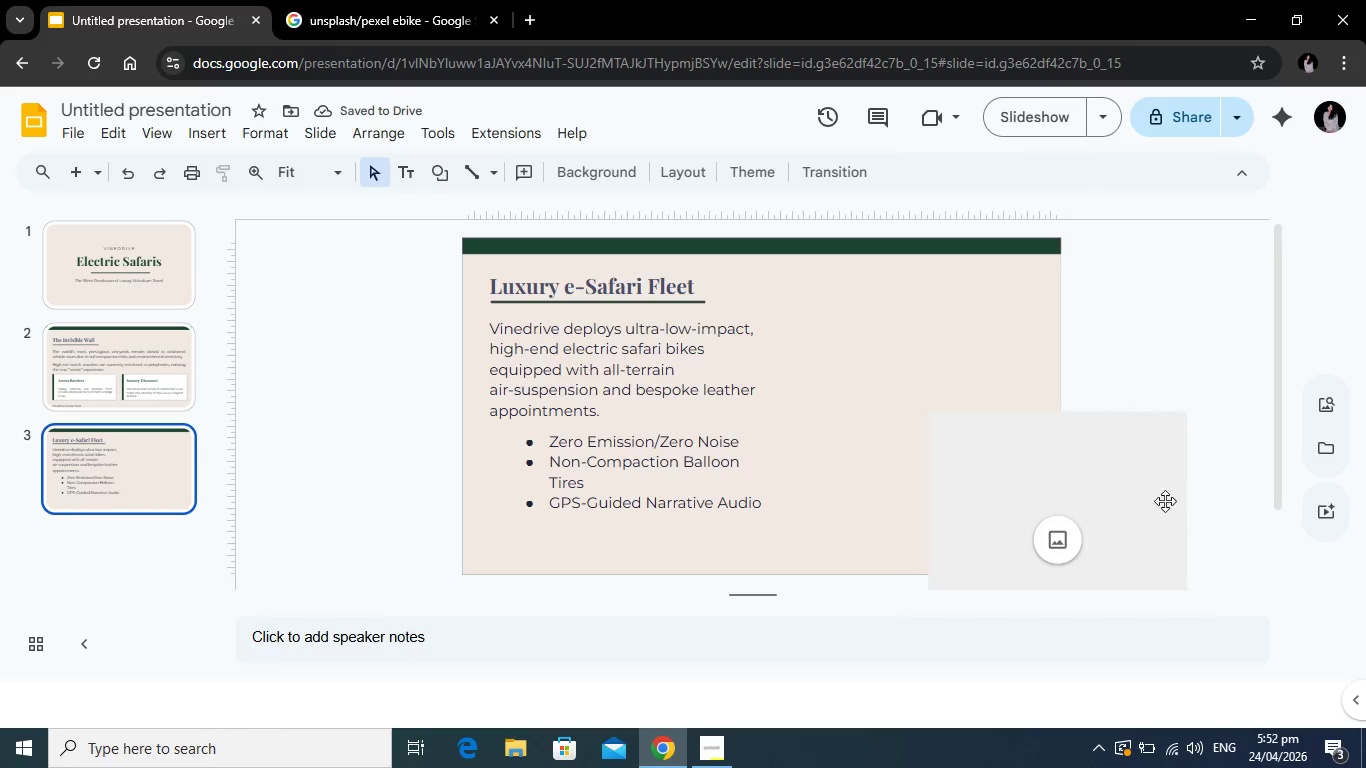 
left_click_drag(start_coordinate=[1121, 500], to_coordinate=[981, 380])
 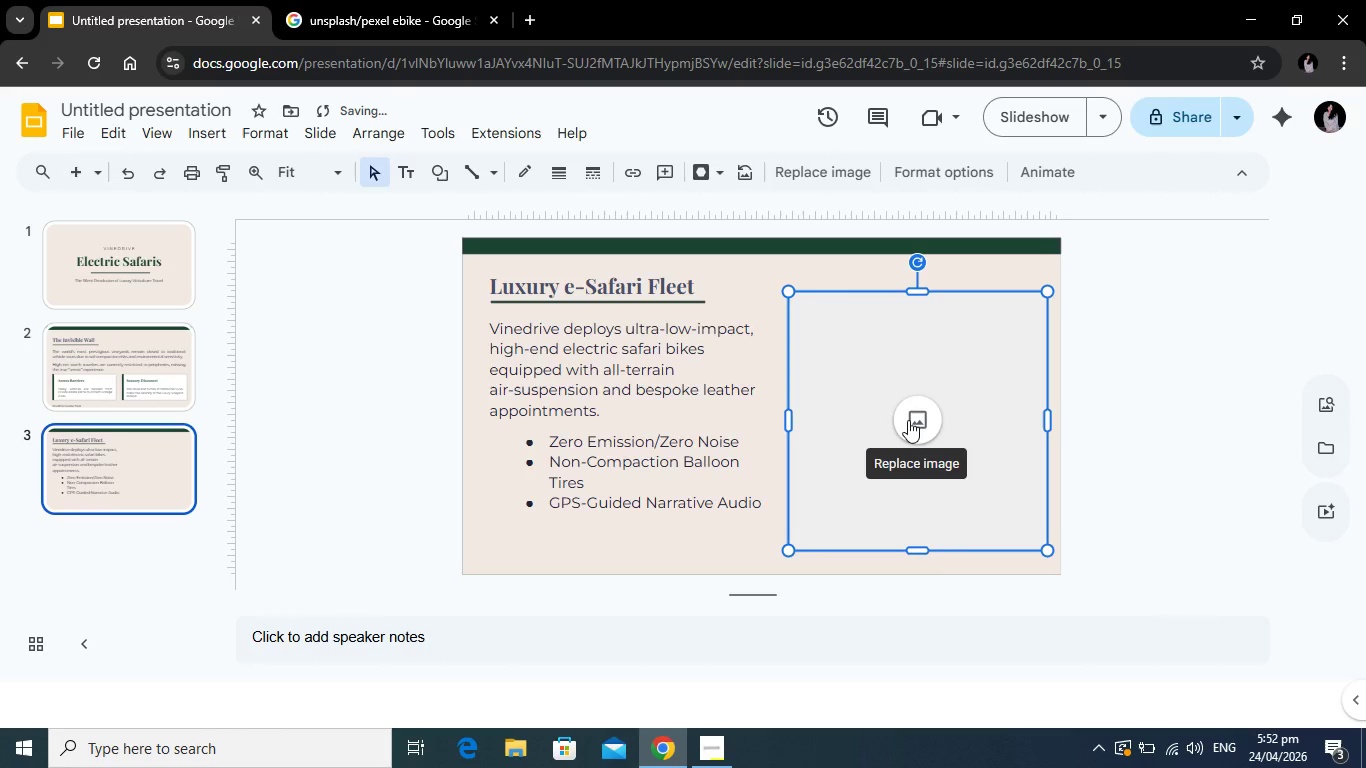 
left_click([908, 420])
 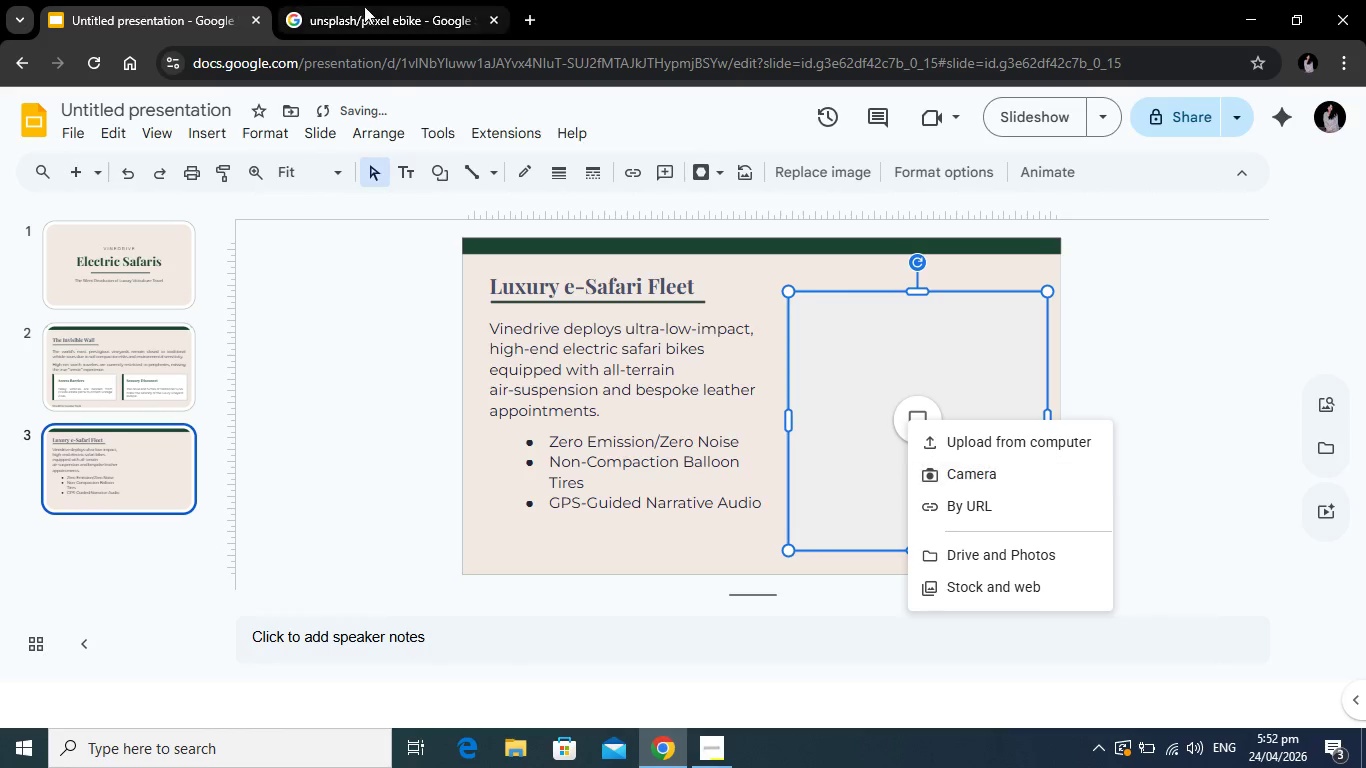 
left_click([364, 6])
 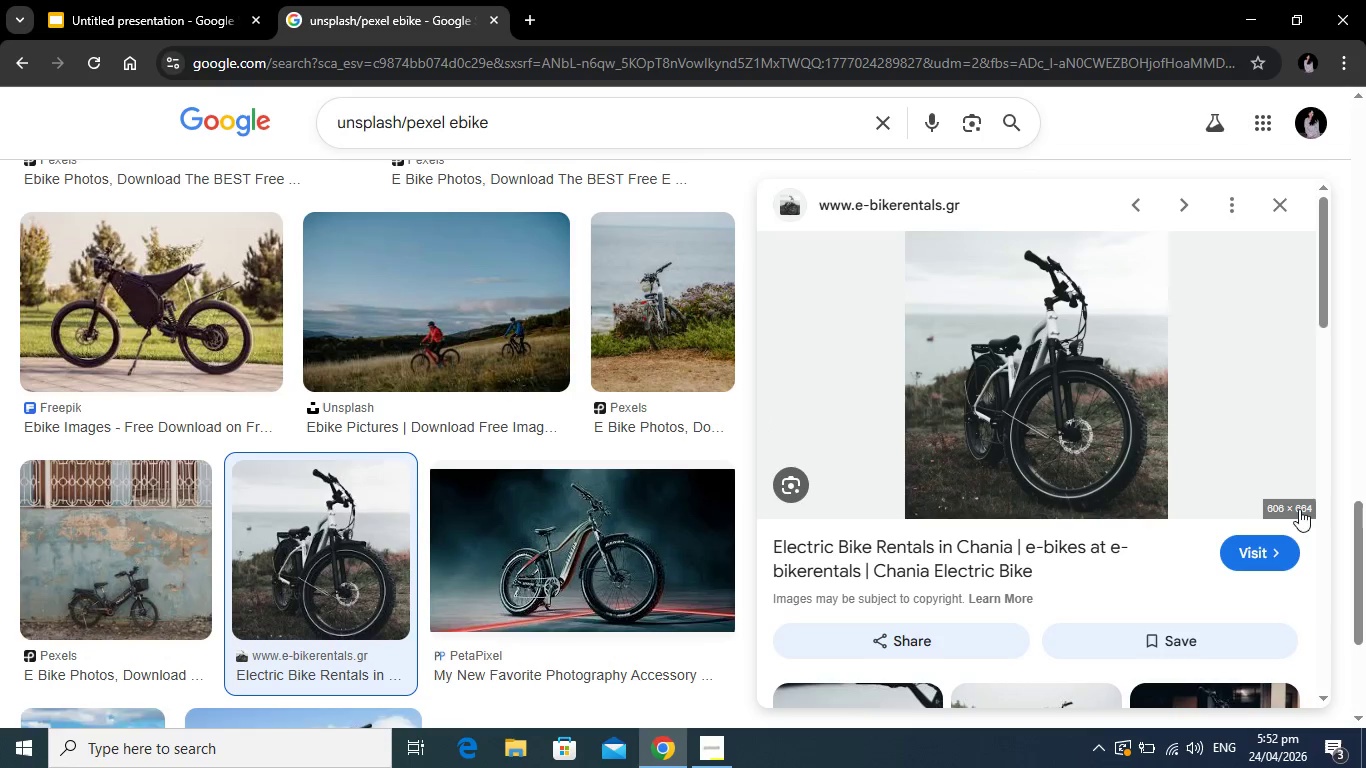 
right_click([947, 342])
 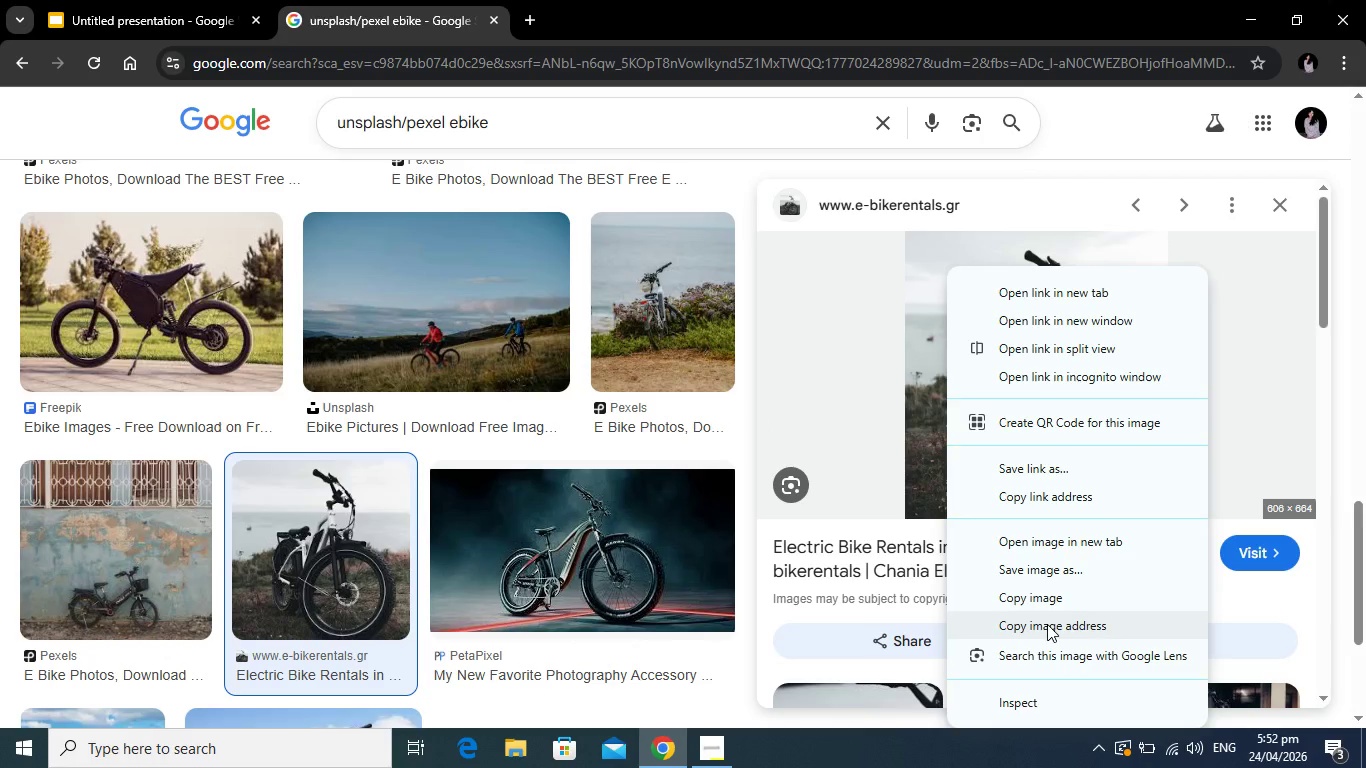 
left_click([1047, 624])
 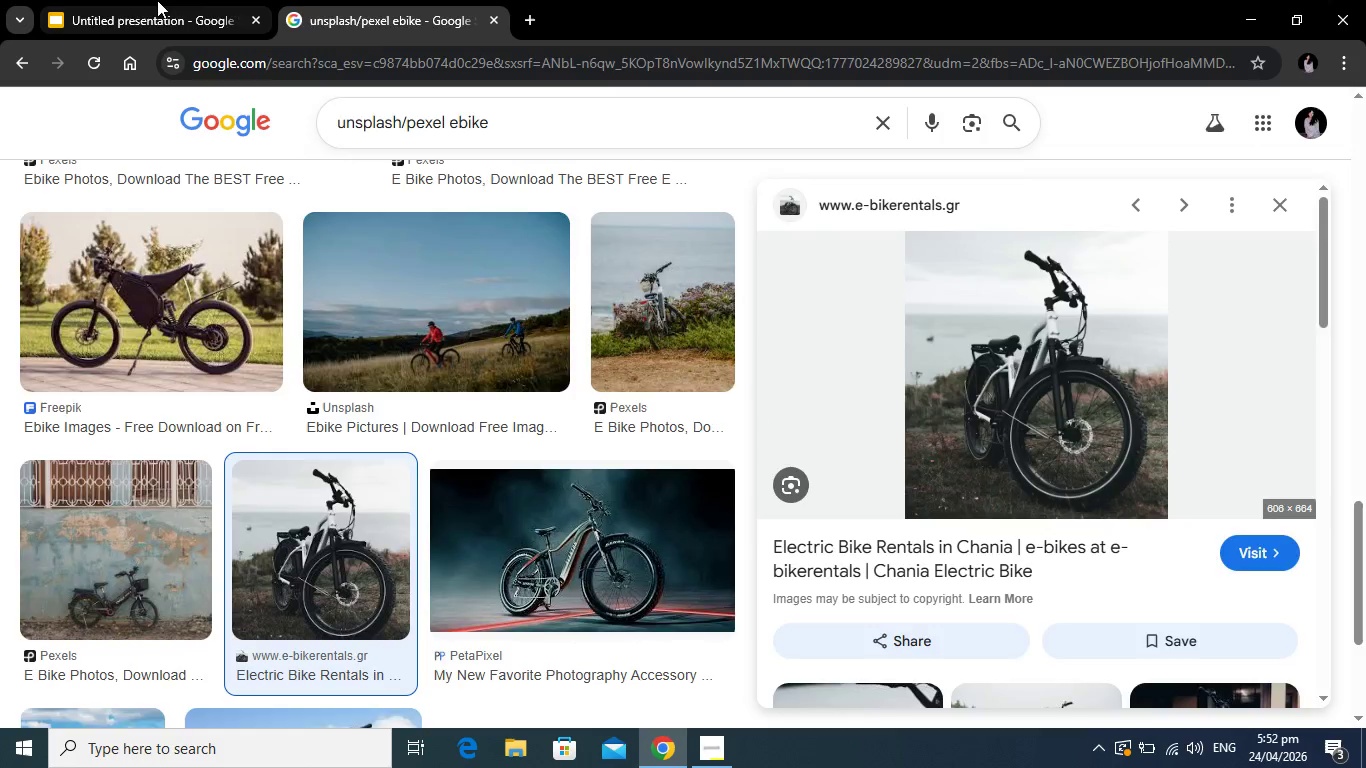 
left_click([157, 0])